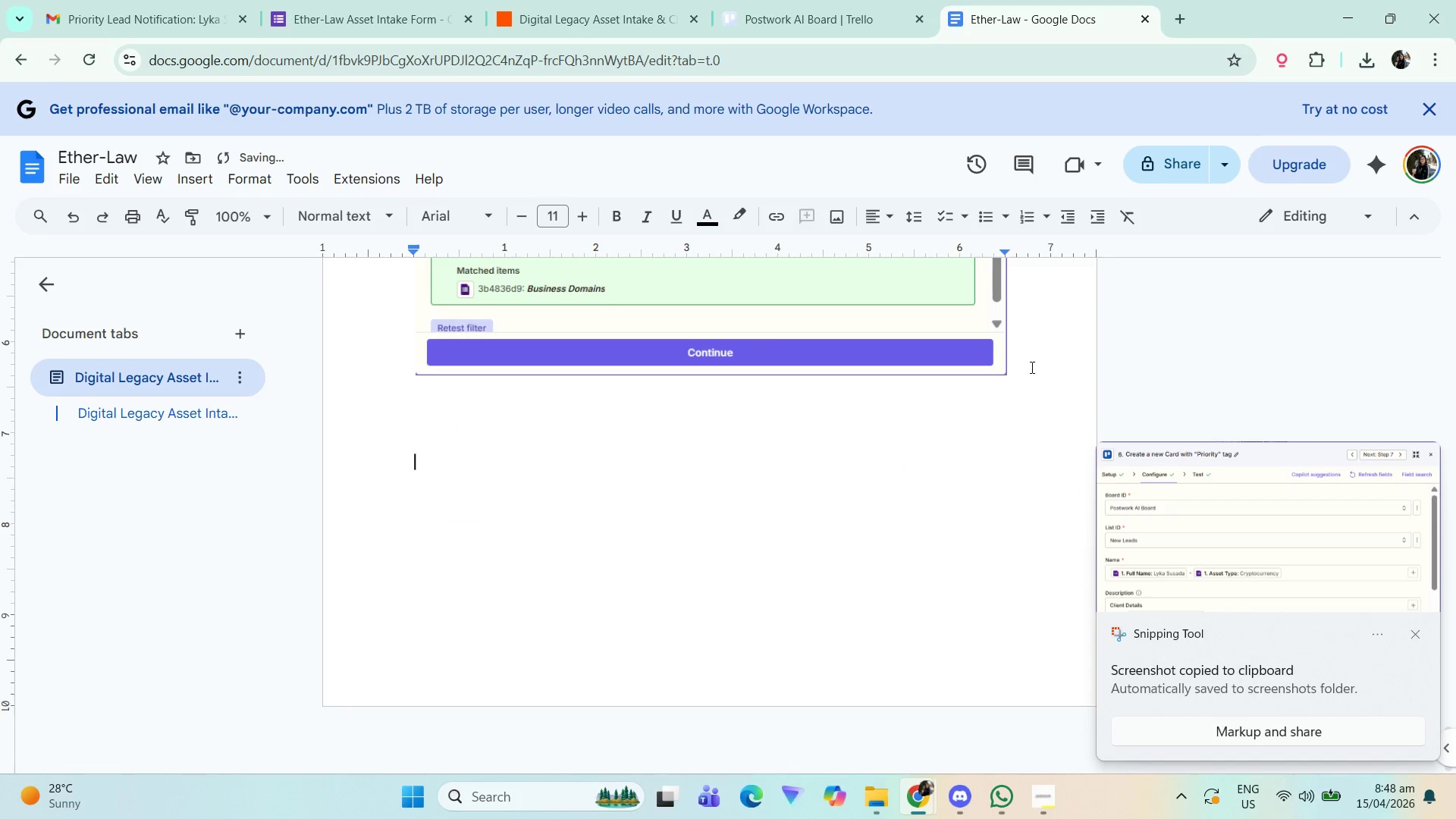 
key(Control+V)
 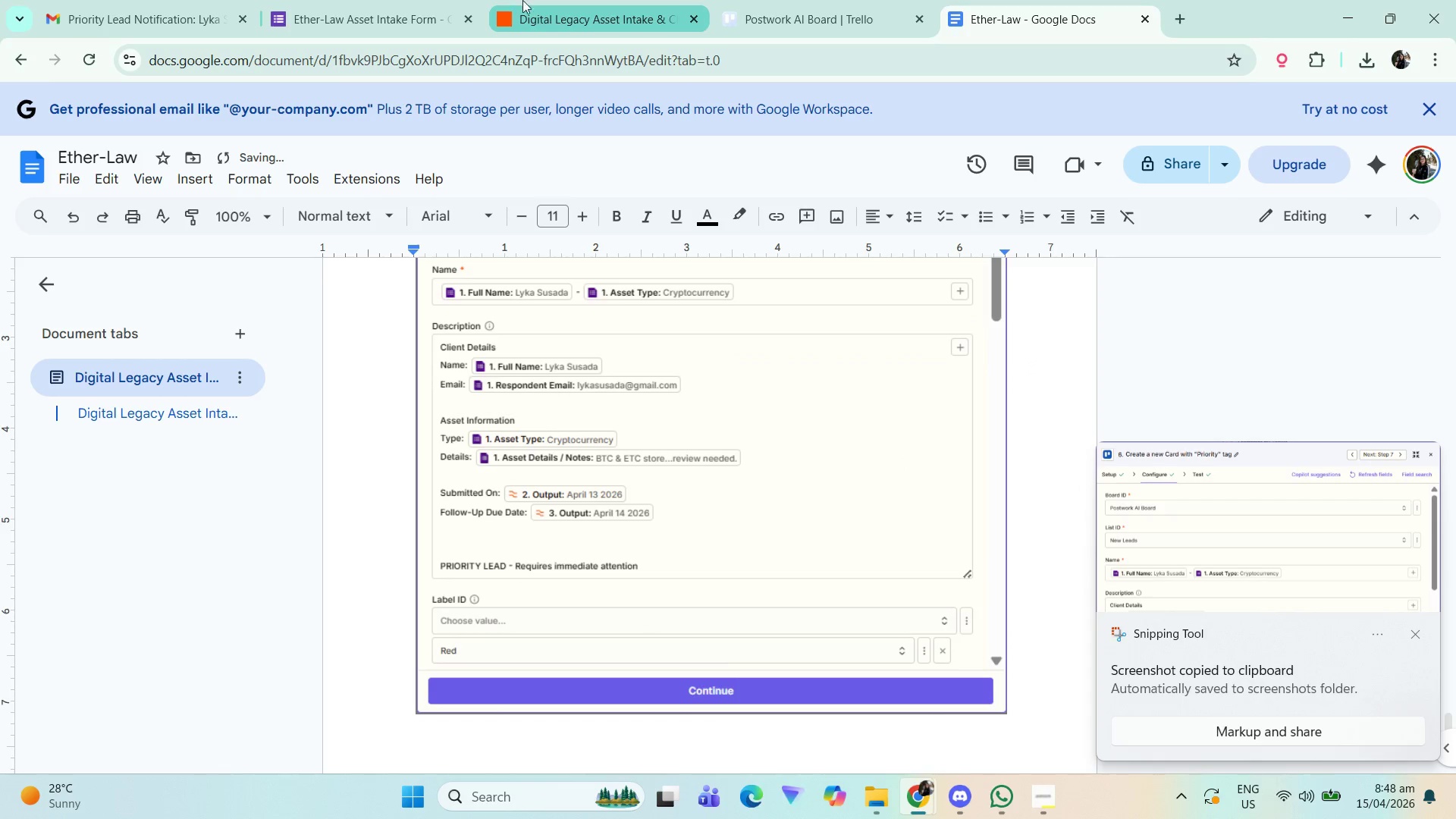 
left_click([396, 0])
 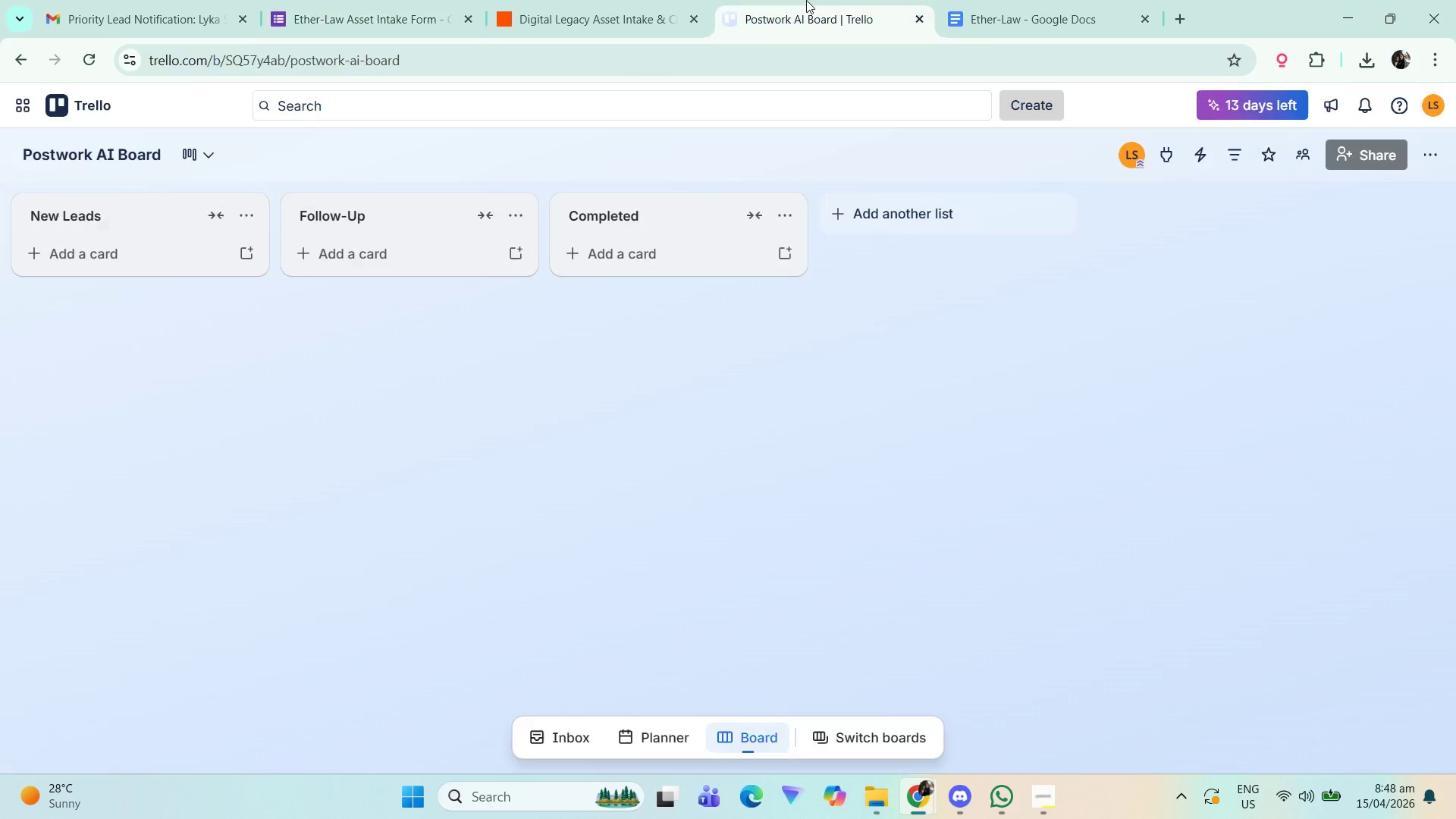 
double_click([684, 0])
 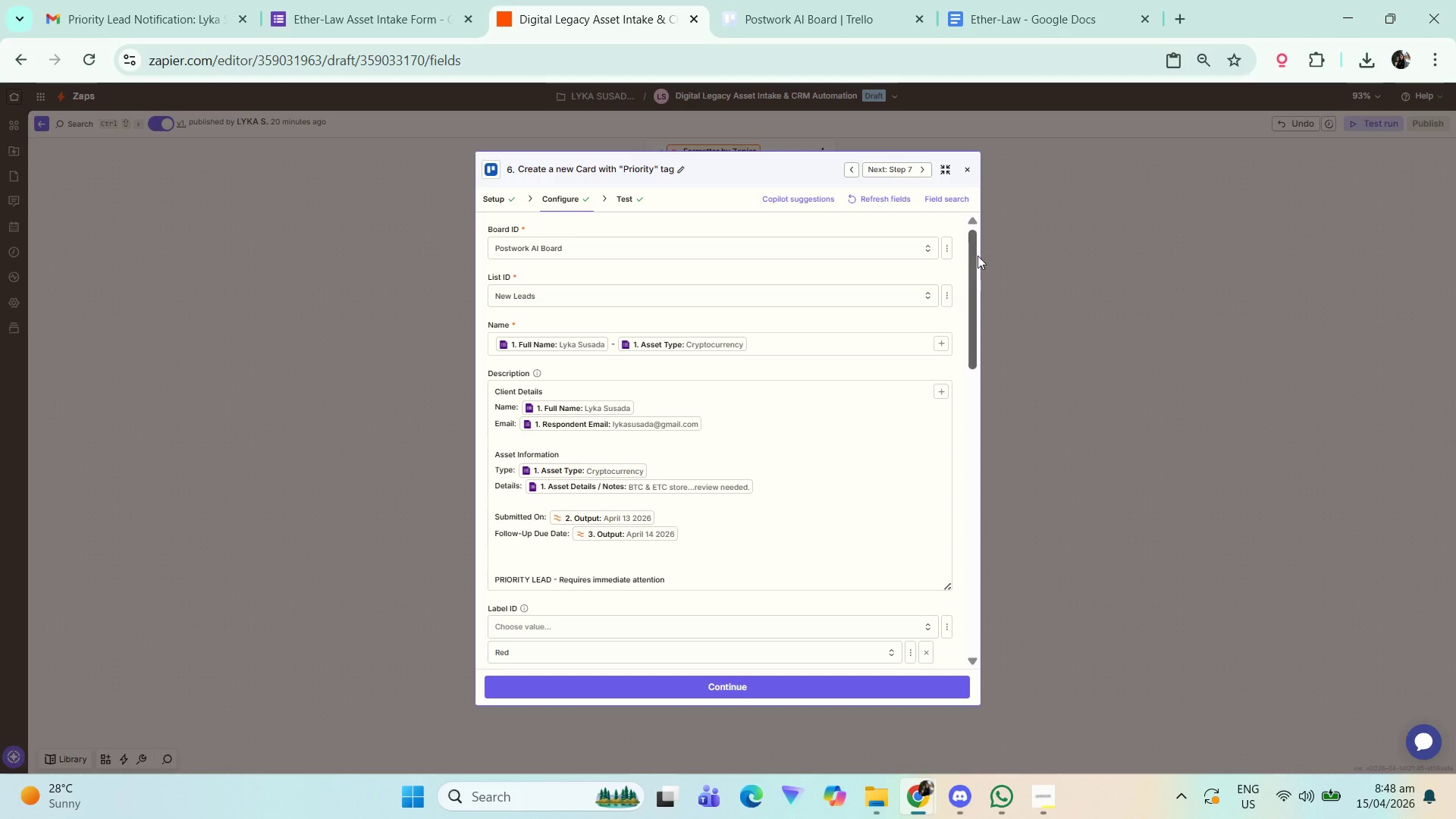 
left_click_drag(start_coordinate=[971, 260], to_coordinate=[974, 409])
 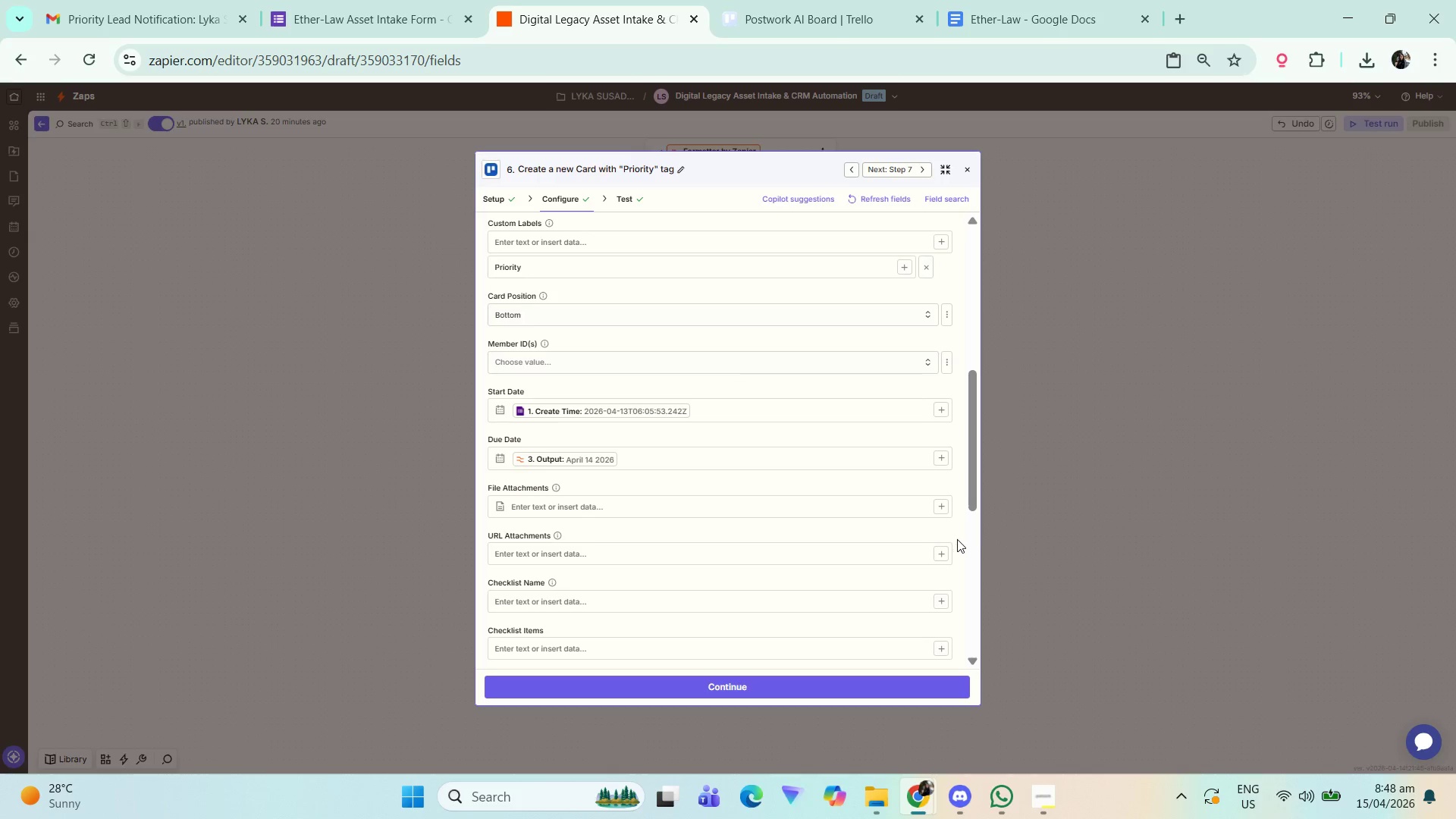 
key(Meta+Shift+S)
 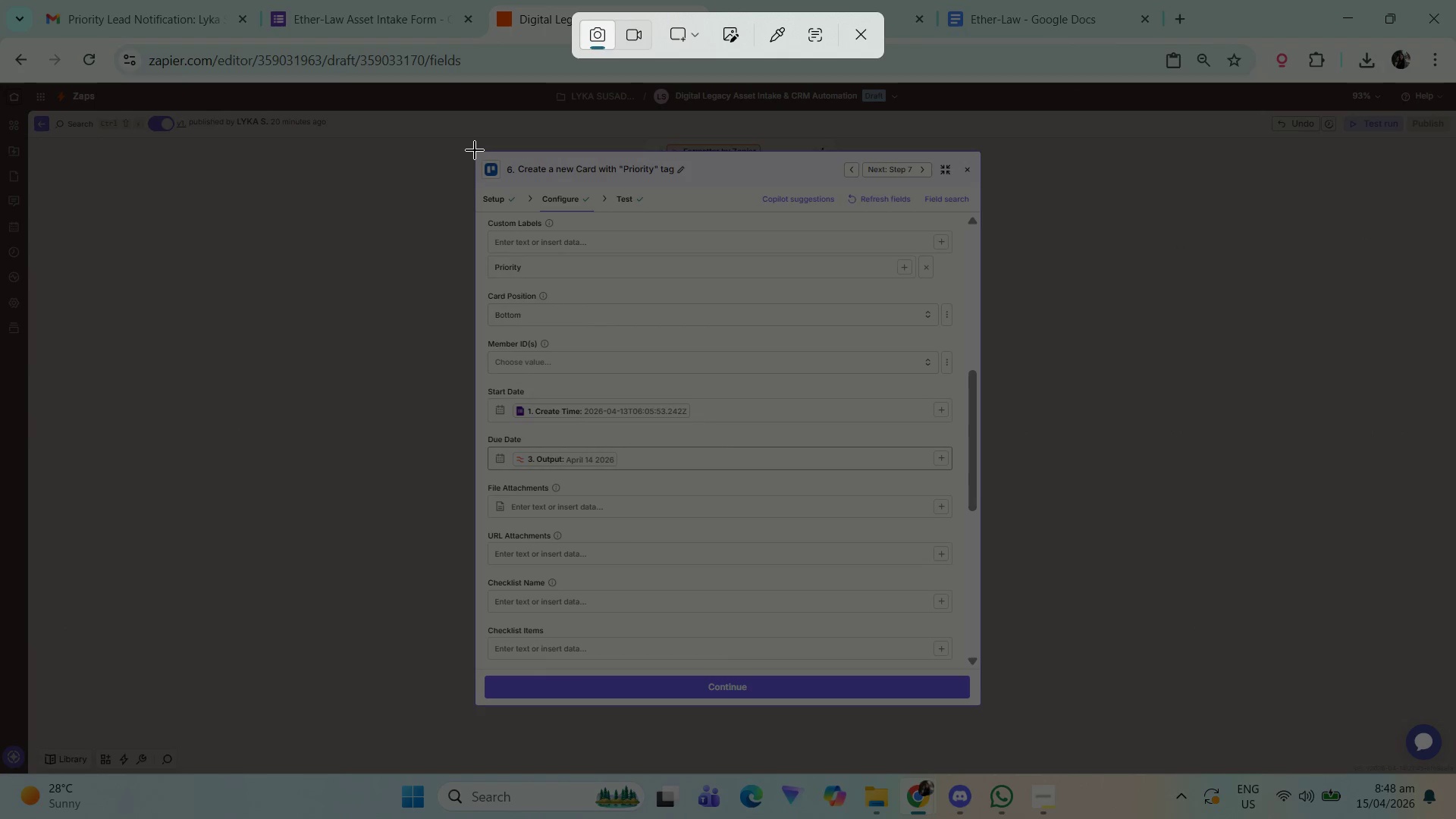 
left_click_drag(start_coordinate=[473, 150], to_coordinate=[983, 708])
 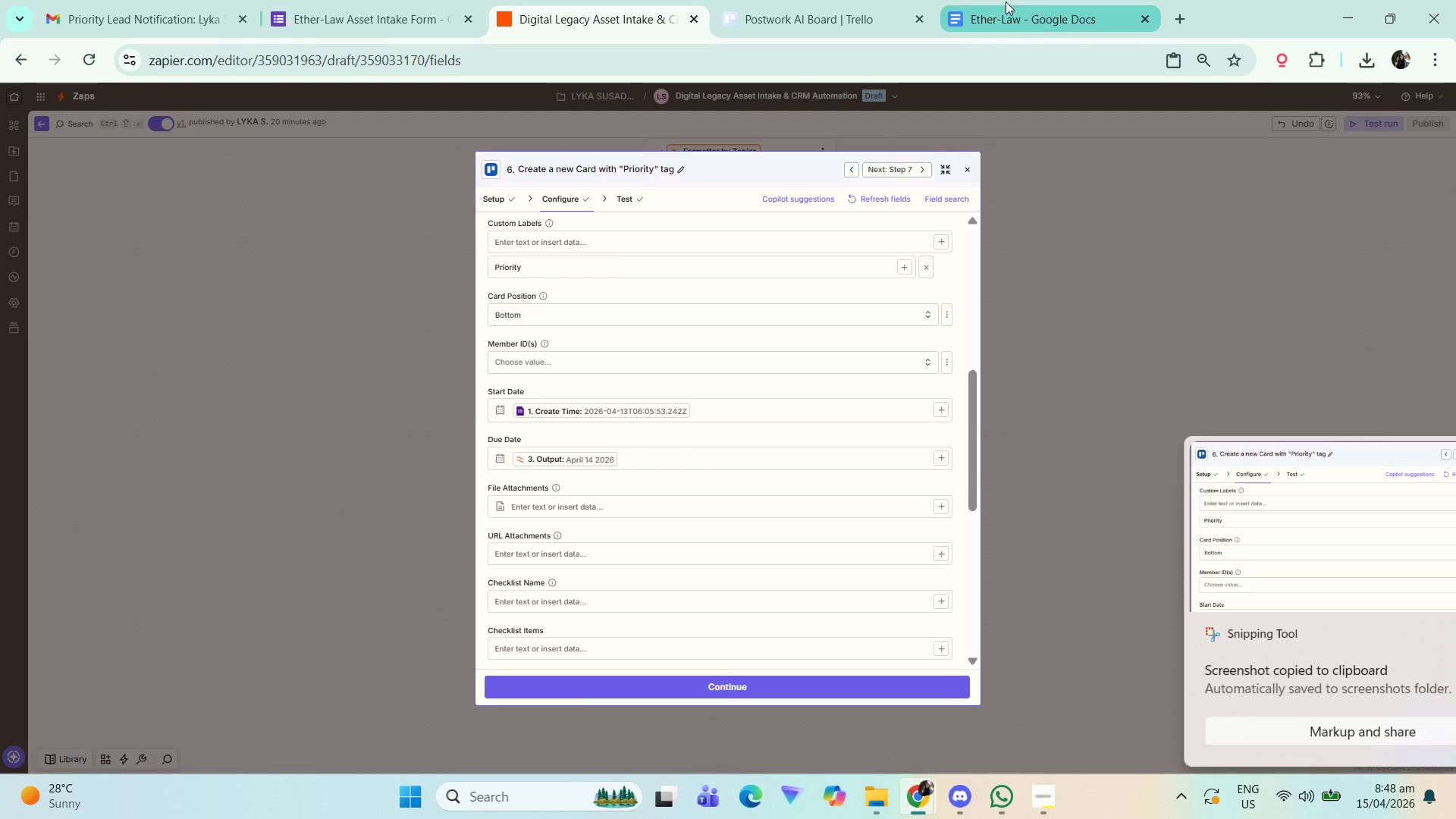 
left_click([1017, 21])
 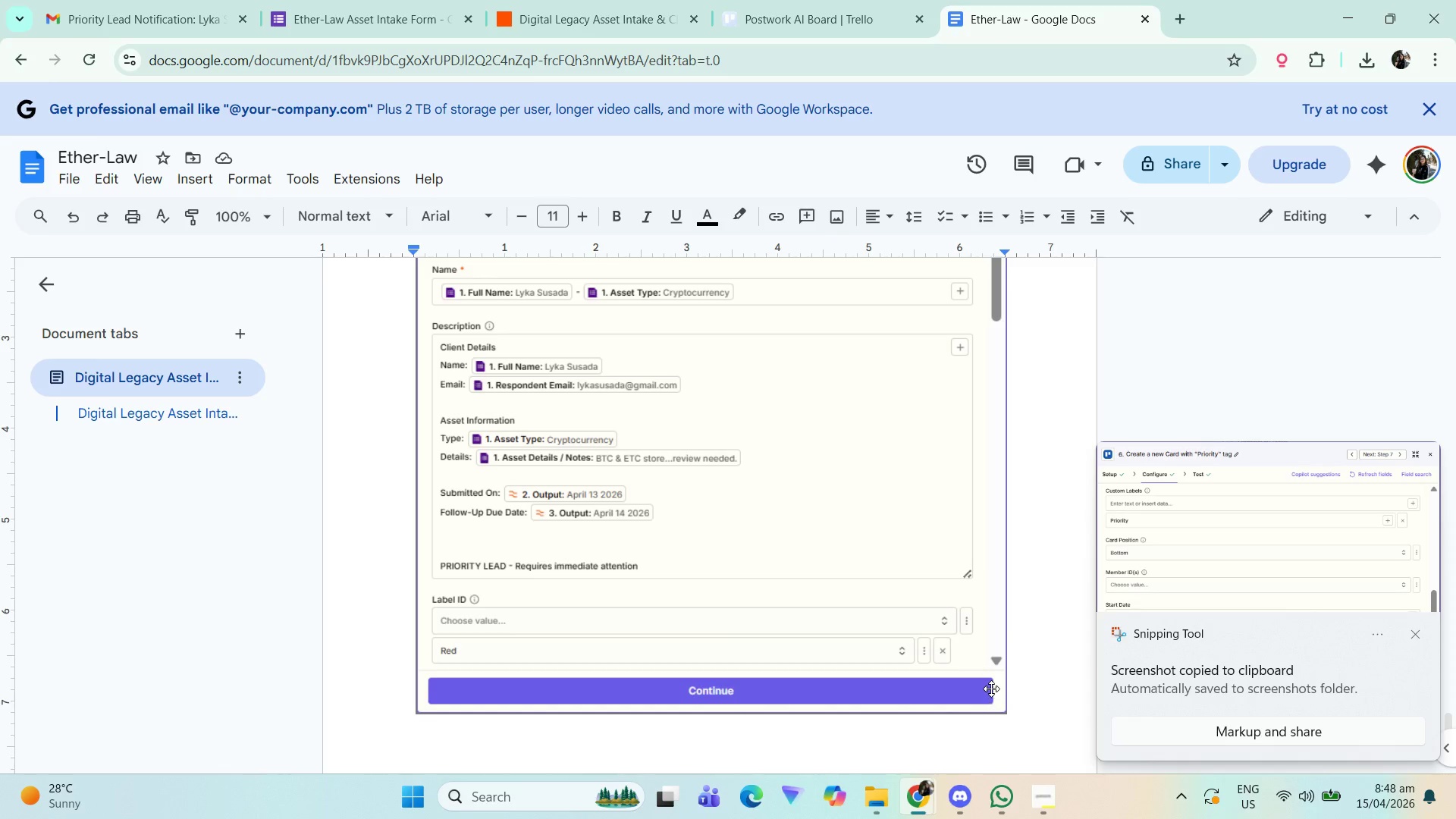 
key(Enter)
 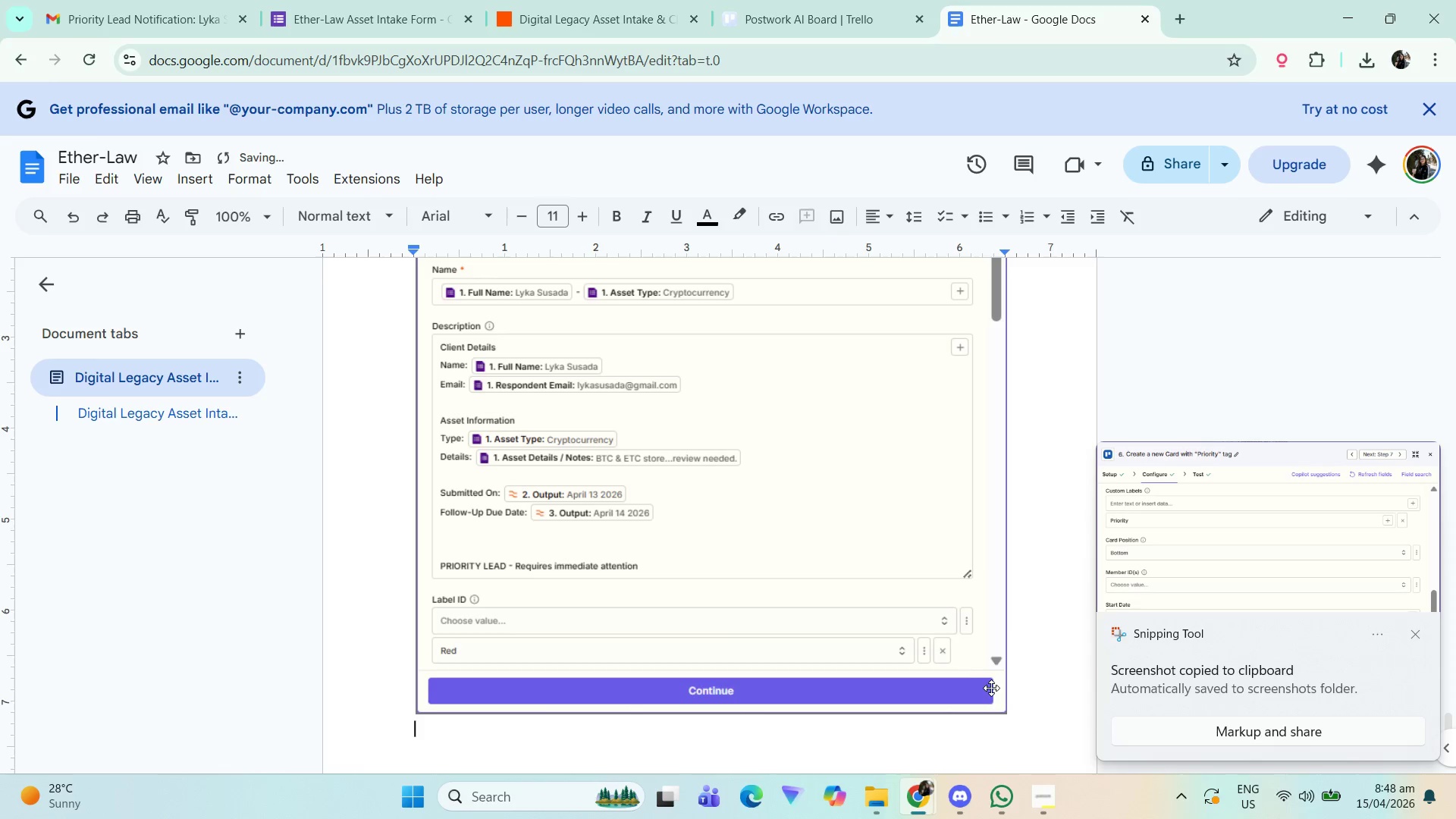 
key(Control+ControlLeft)
 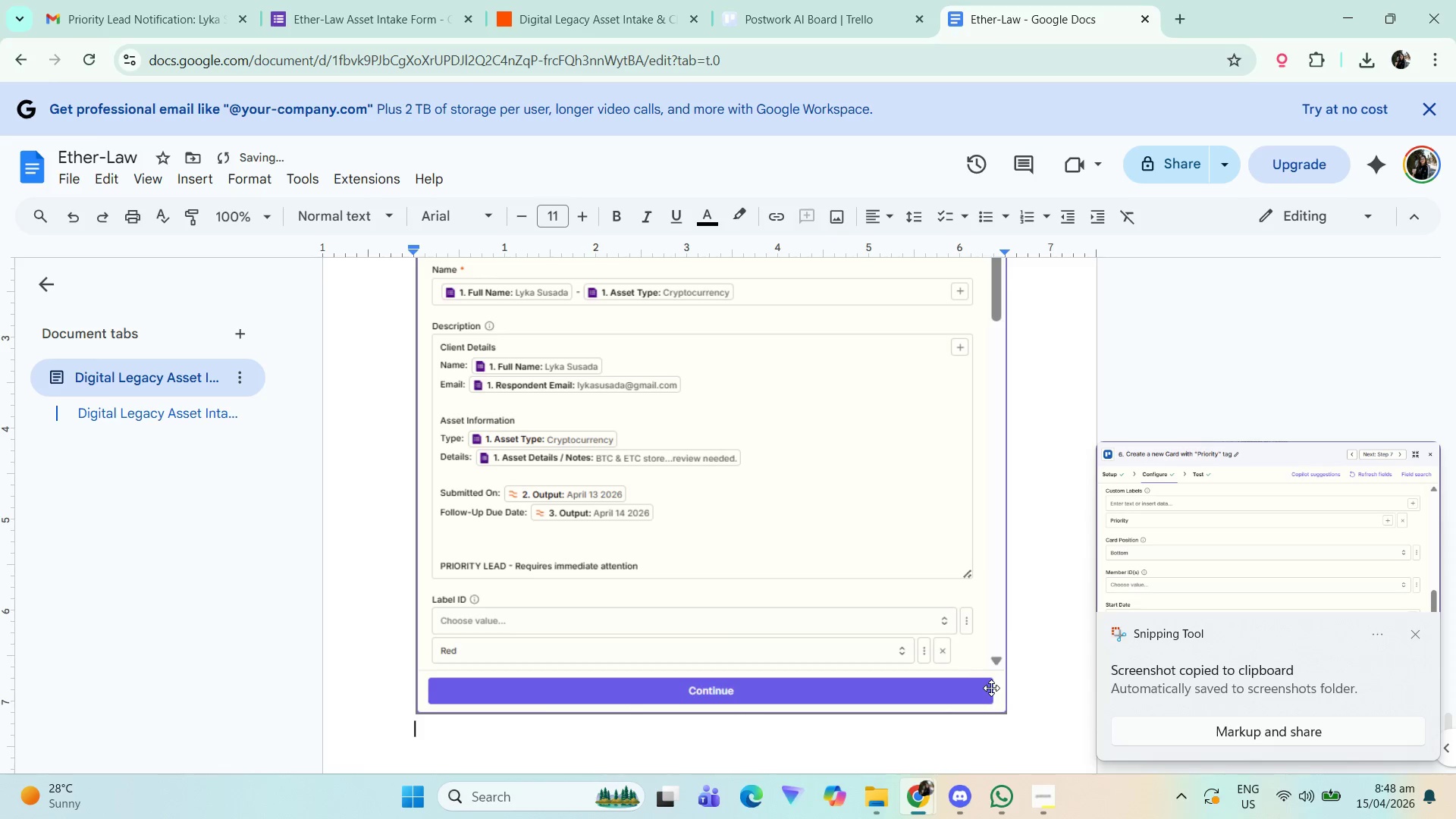 
key(Control+V)
 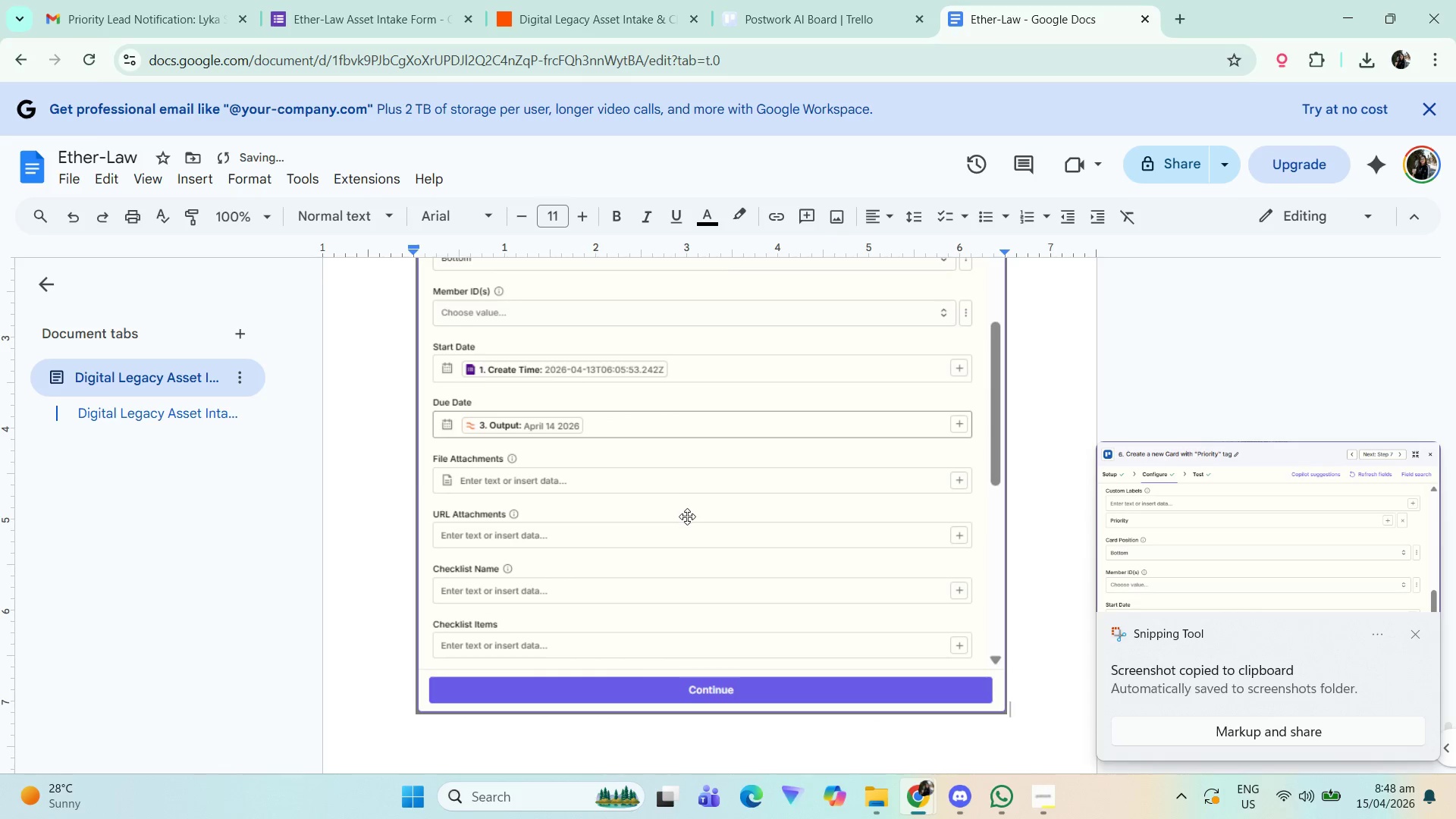 
scroll: coordinate [691, 520], scroll_direction: up, amount: 5.0
 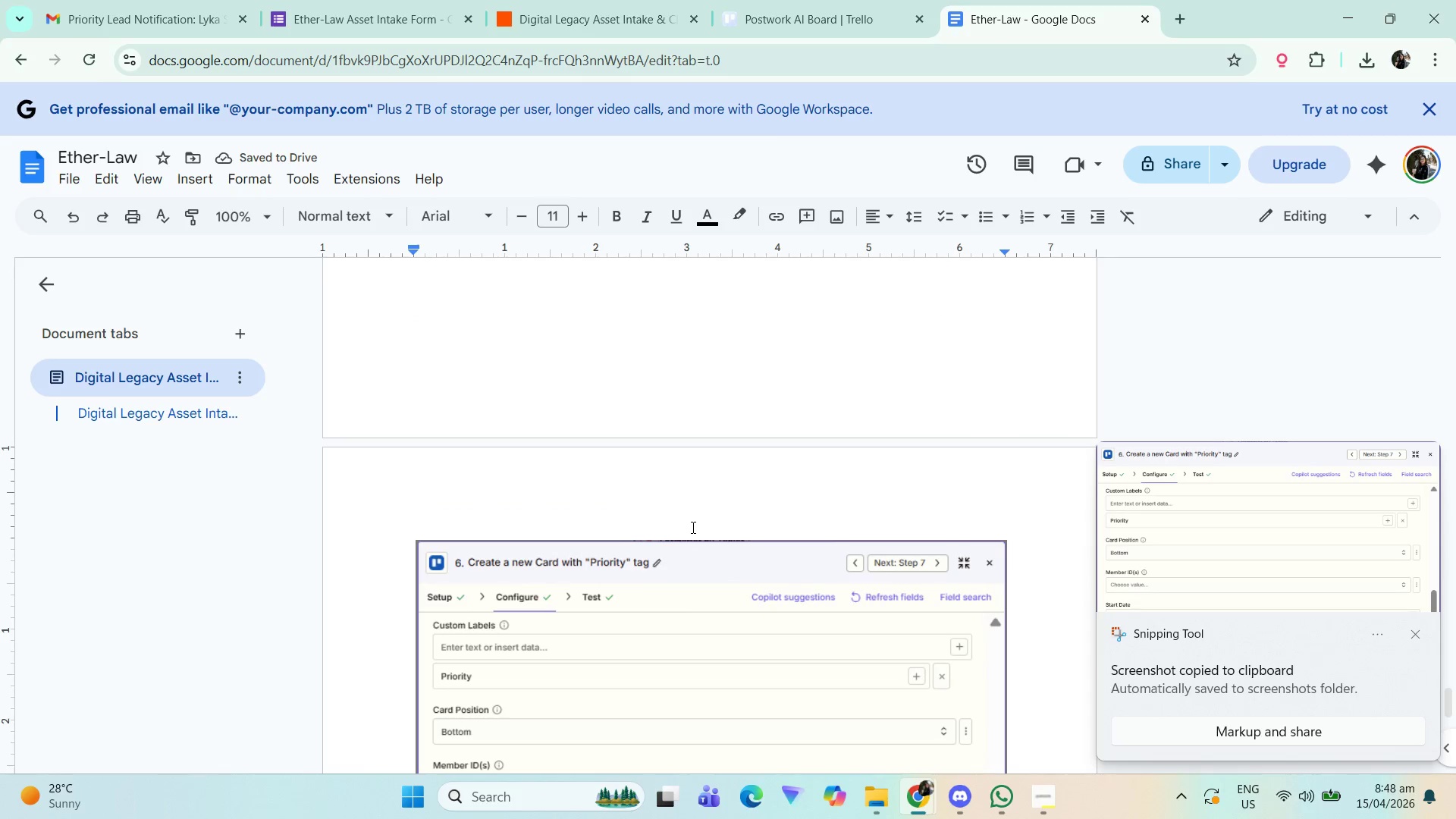 
scroll: coordinate [695, 538], scroll_direction: down, amount: 6.0
 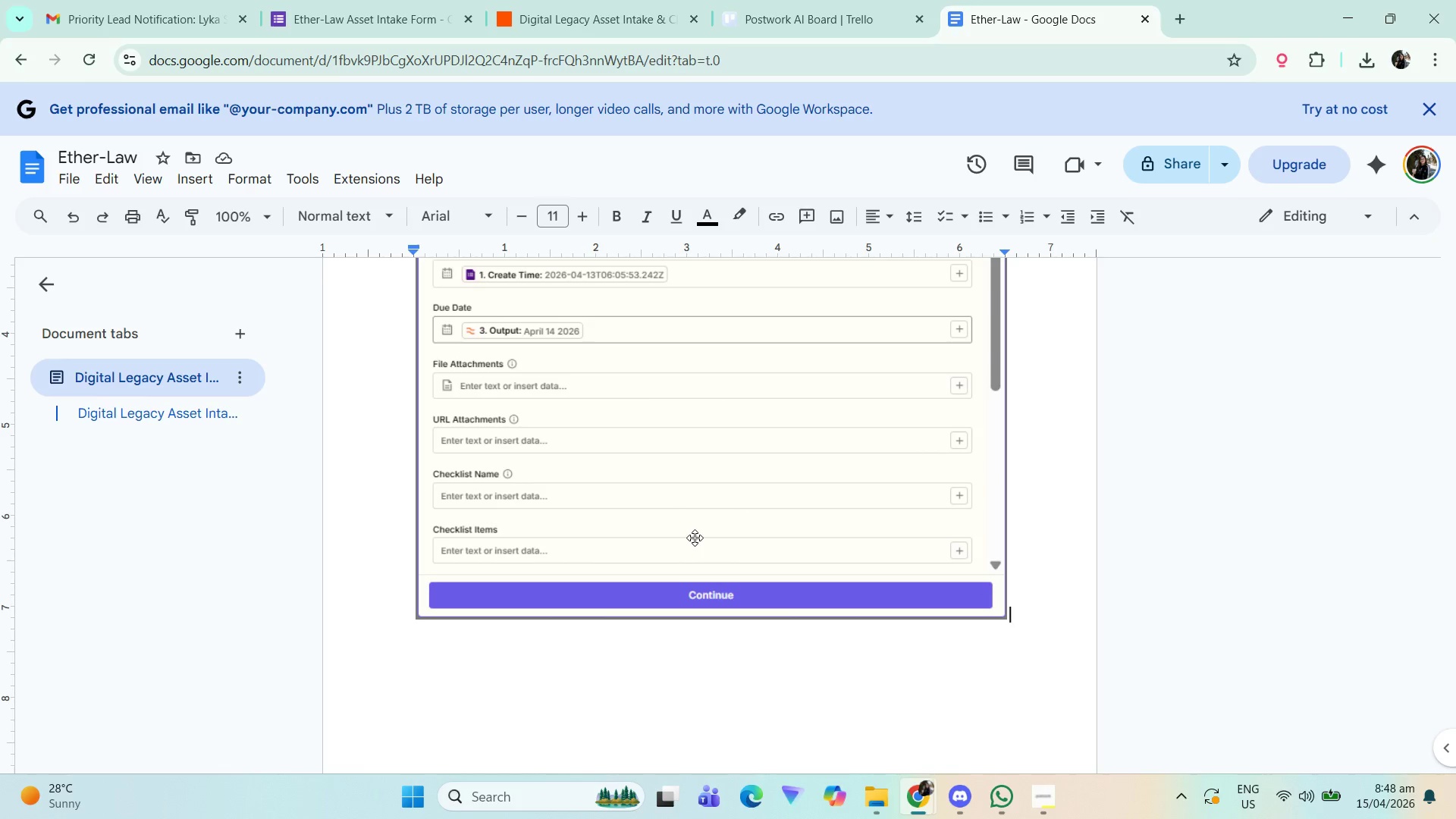 
scroll: coordinate [701, 529], scroll_direction: up, amount: 11.0
 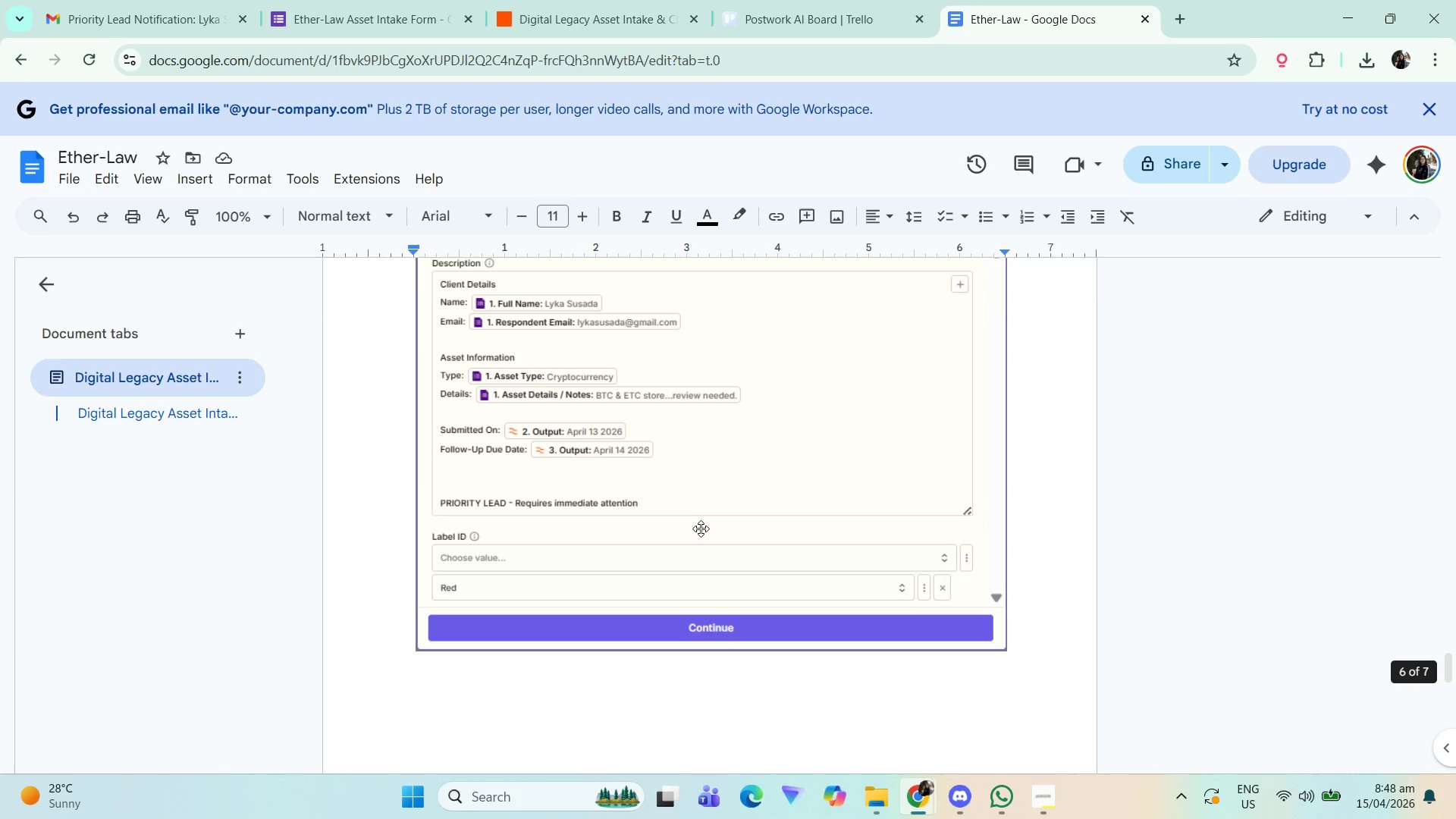 
scroll: coordinate [701, 529], scroll_direction: down, amount: 1.0
 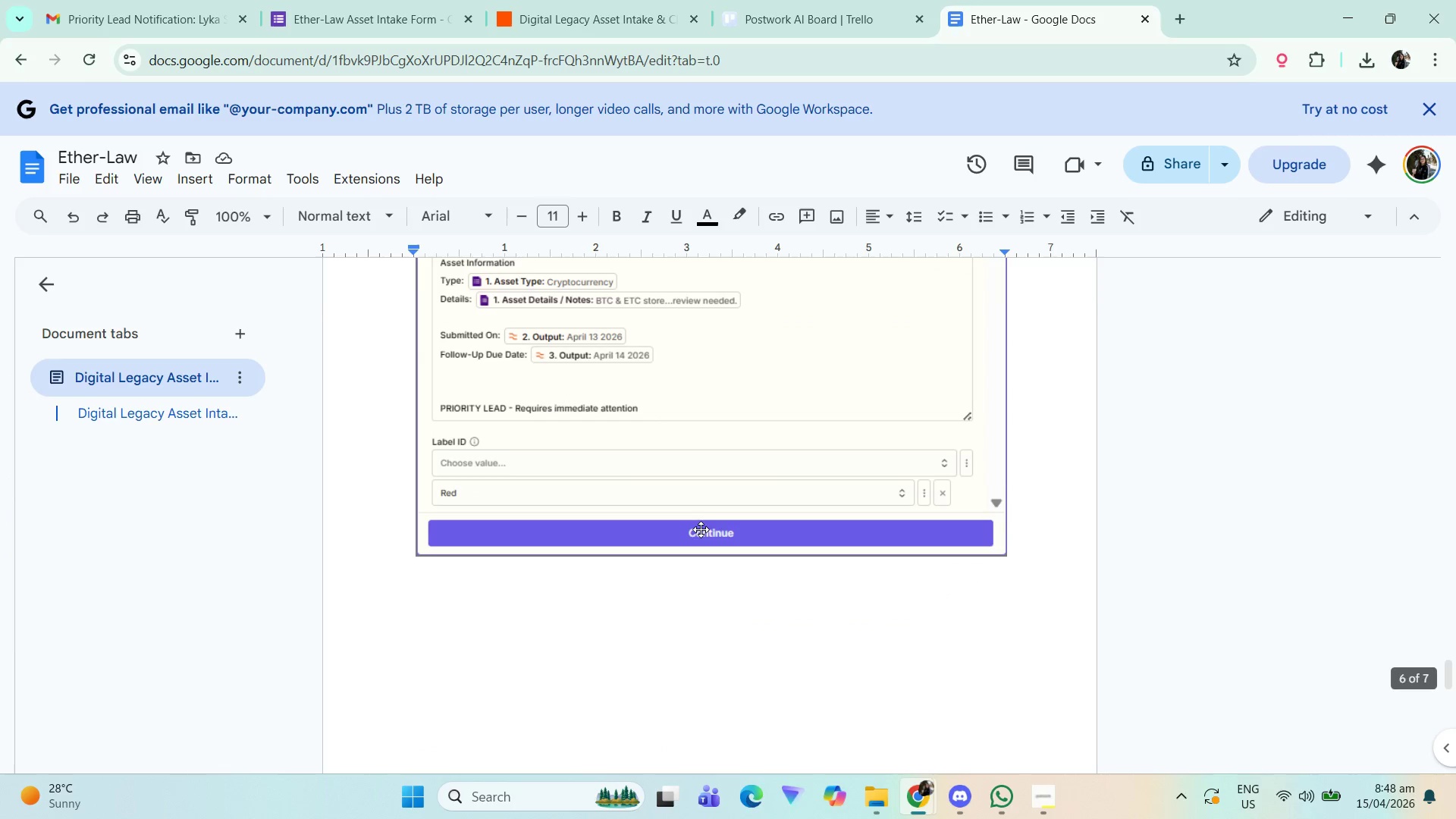 
scroll: coordinate [706, 494], scroll_direction: up, amount: 11.0
 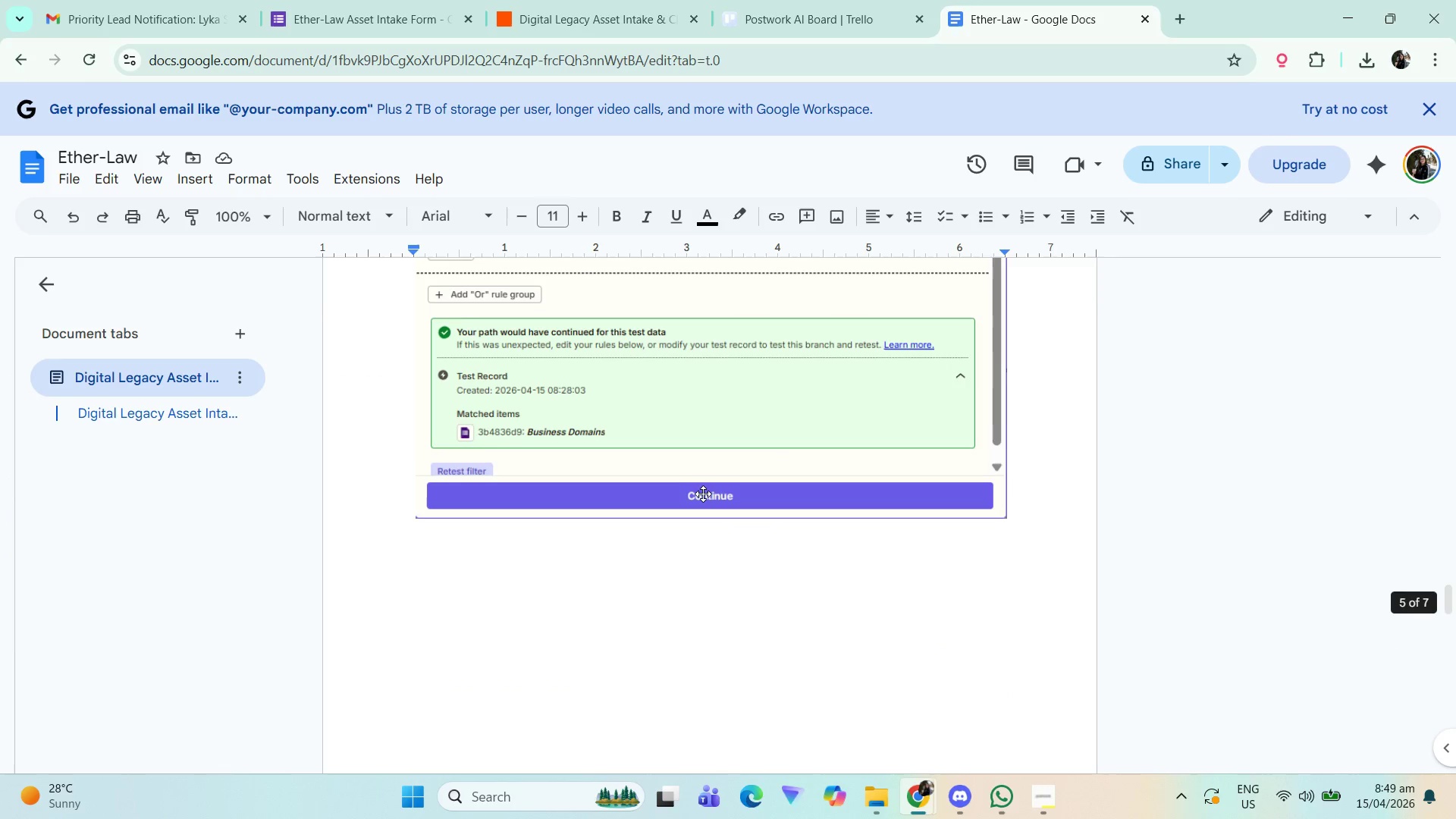 
scroll: coordinate [703, 495], scroll_direction: down, amount: 2.0
 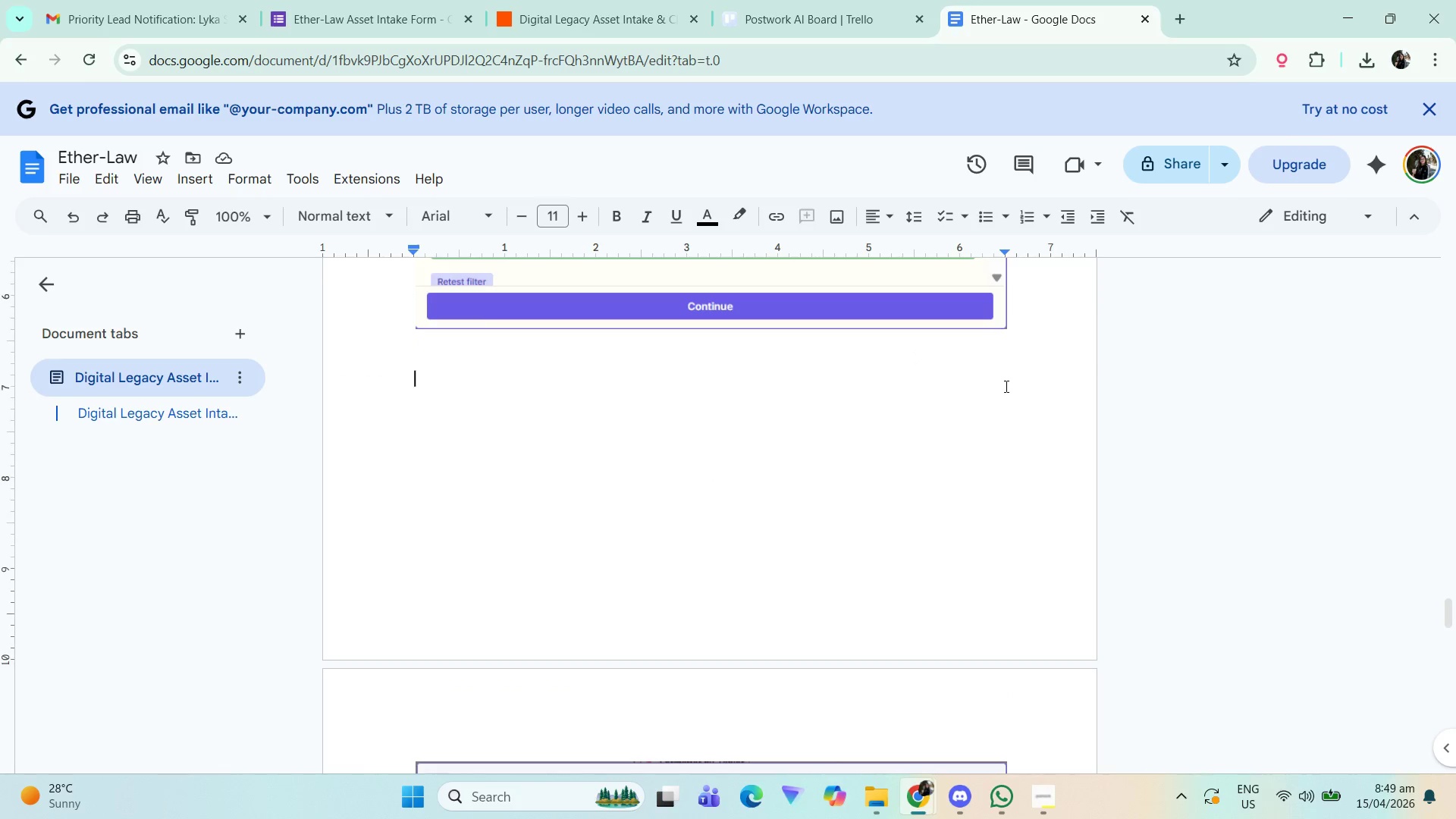 
double_click([692, 524])
 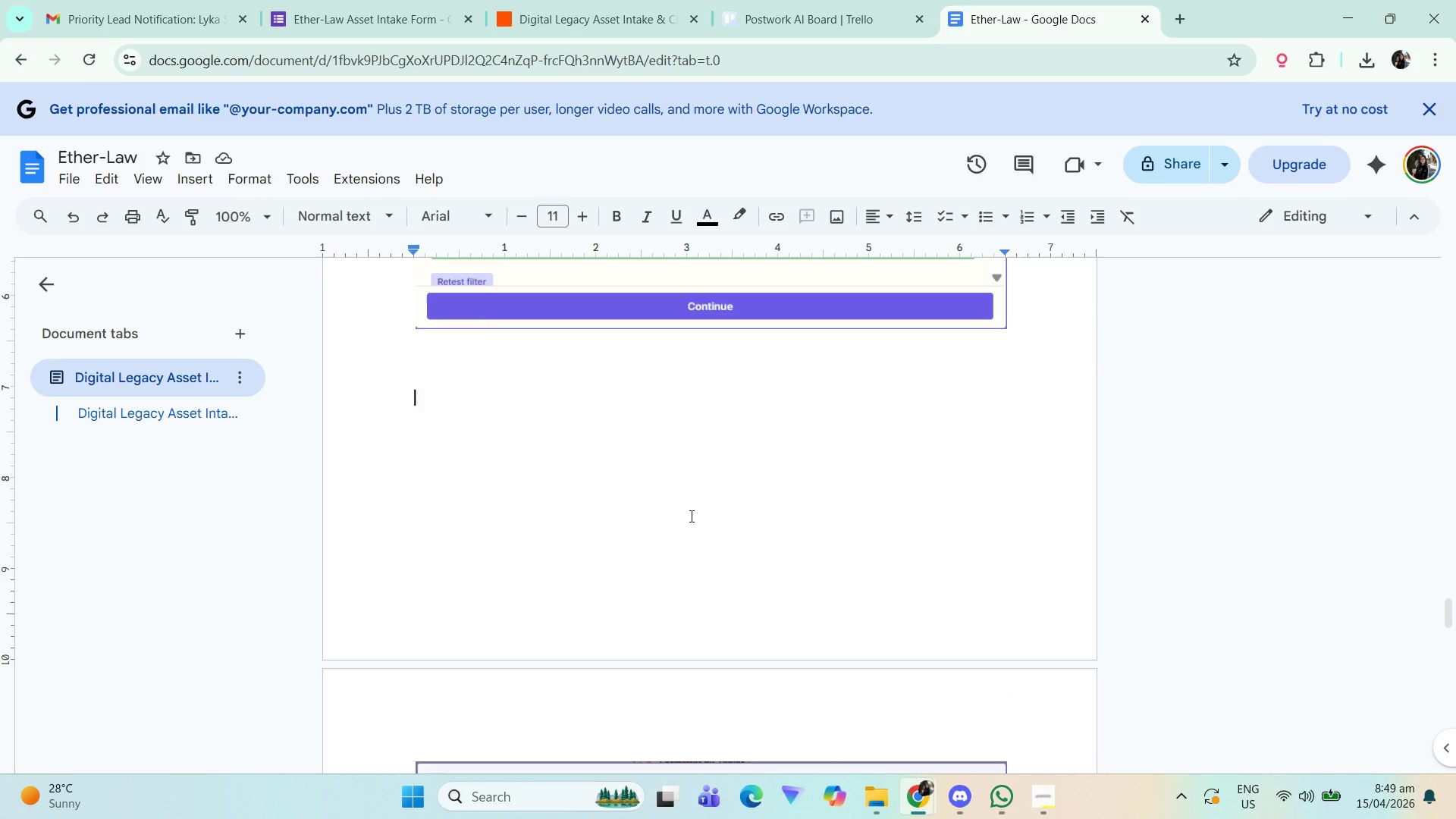 
key(ArrowDown)
 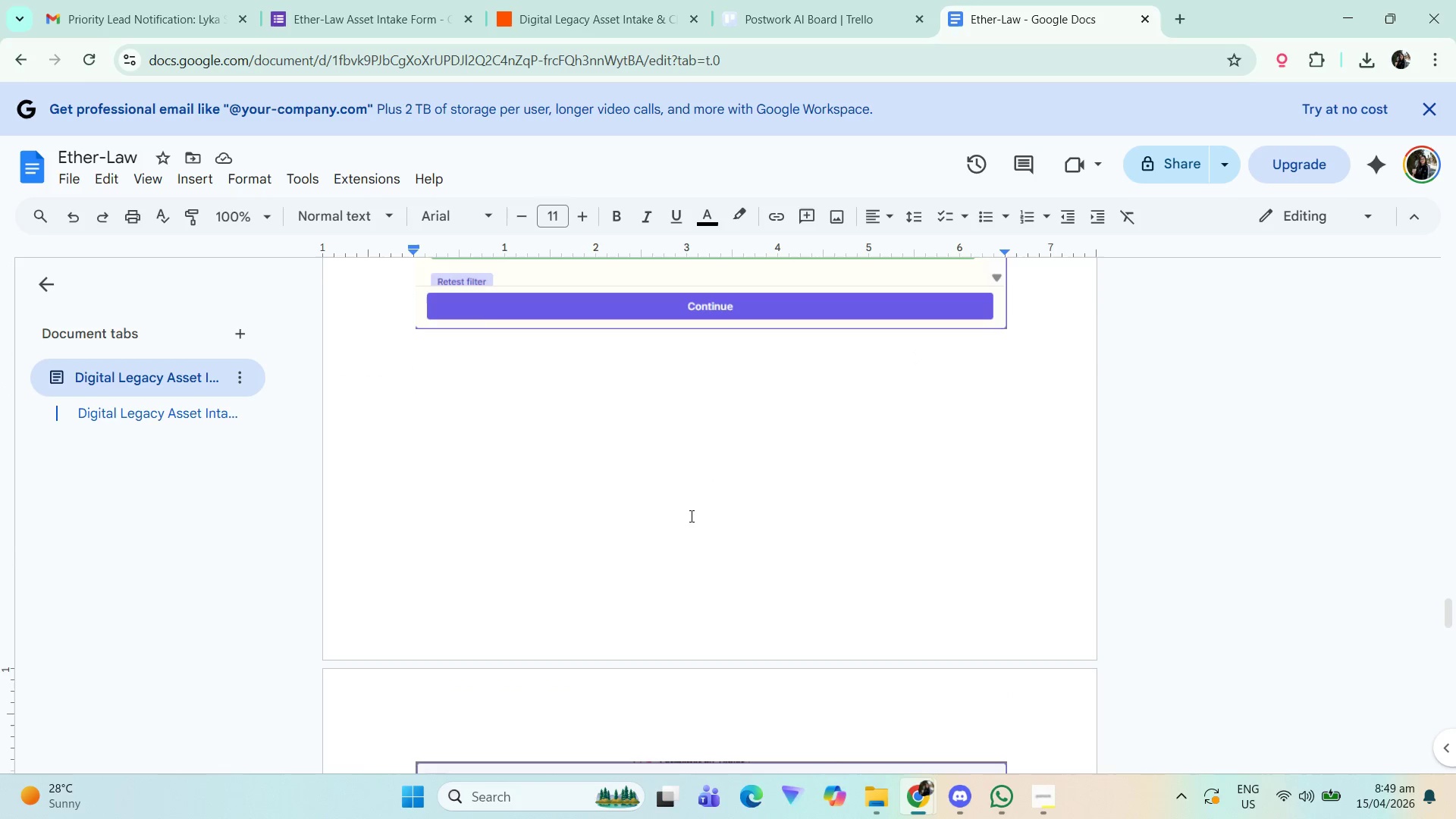 
key(ArrowUp)
 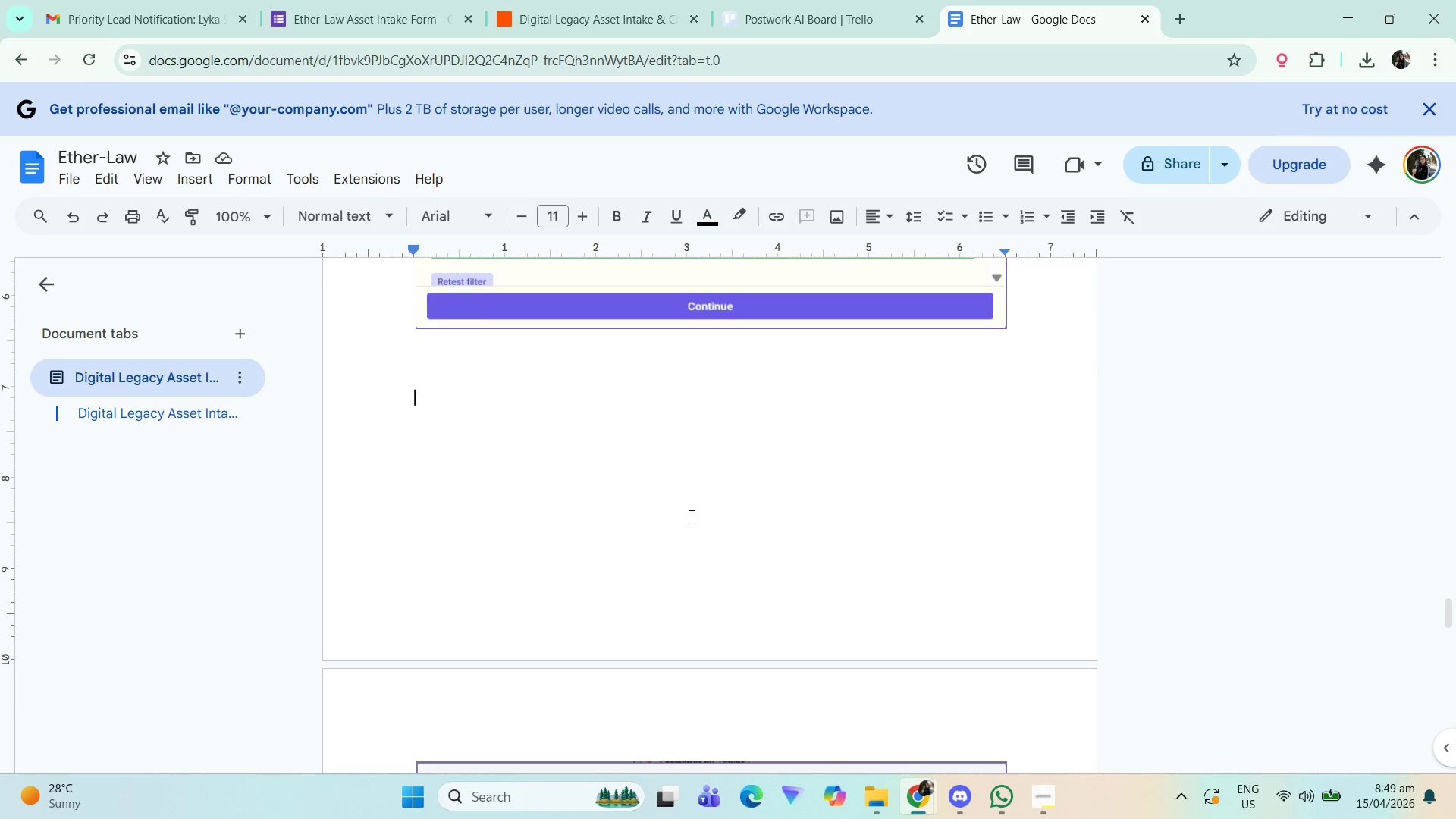 
key(ArrowDown)
 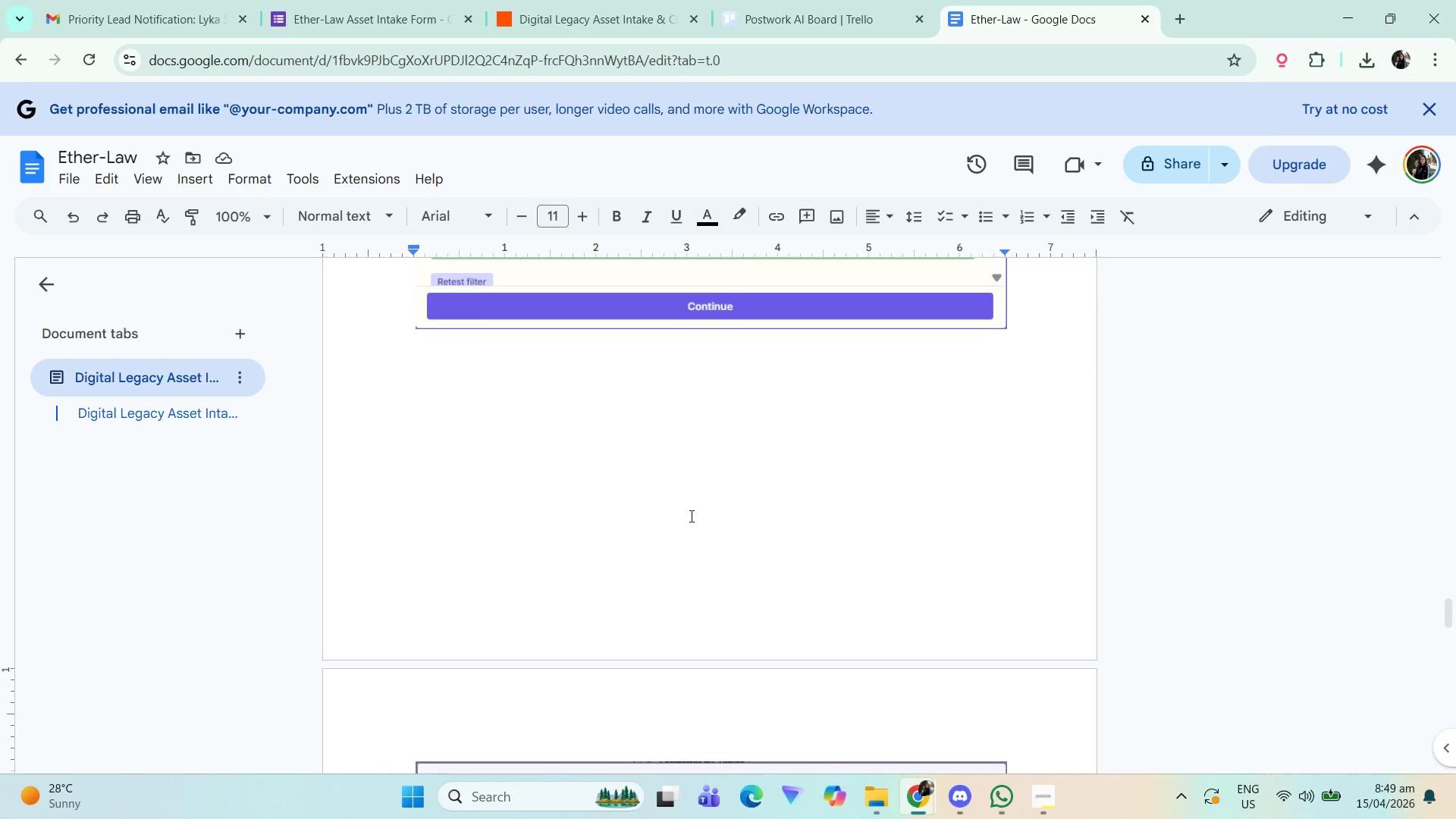 
key(ArrowDown)
 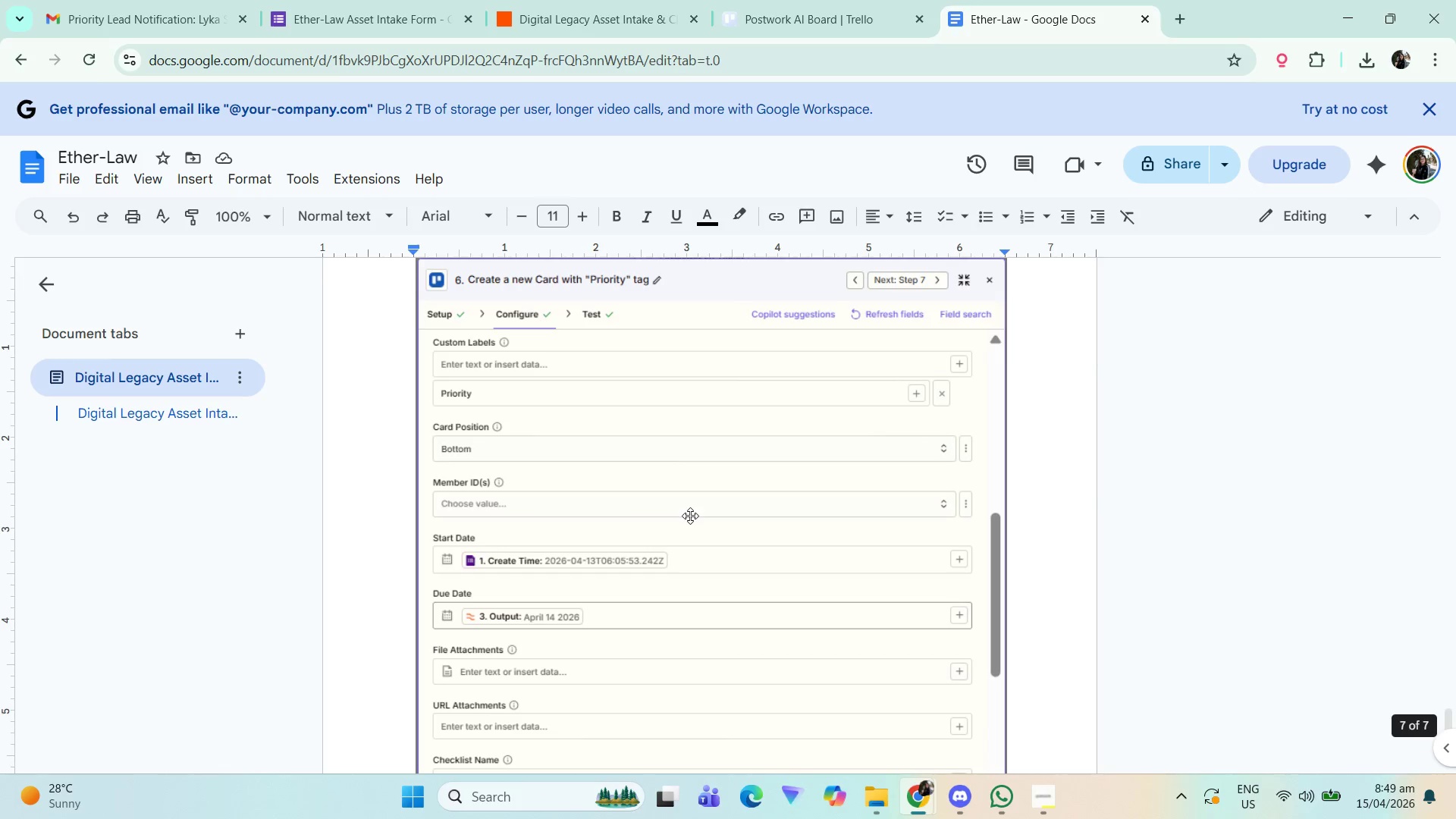 
key(ArrowUp)
 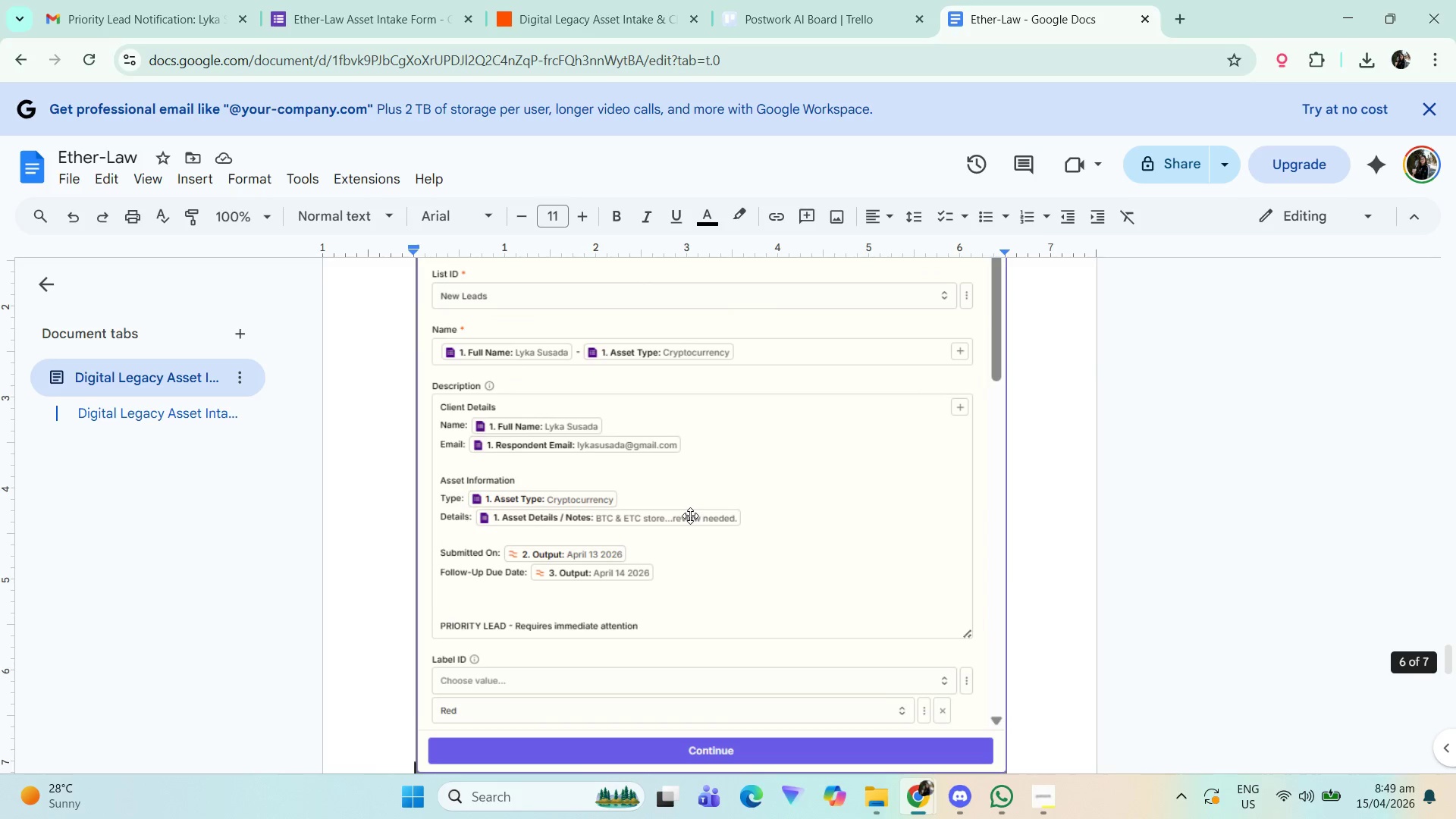 
key(ArrowUp)
 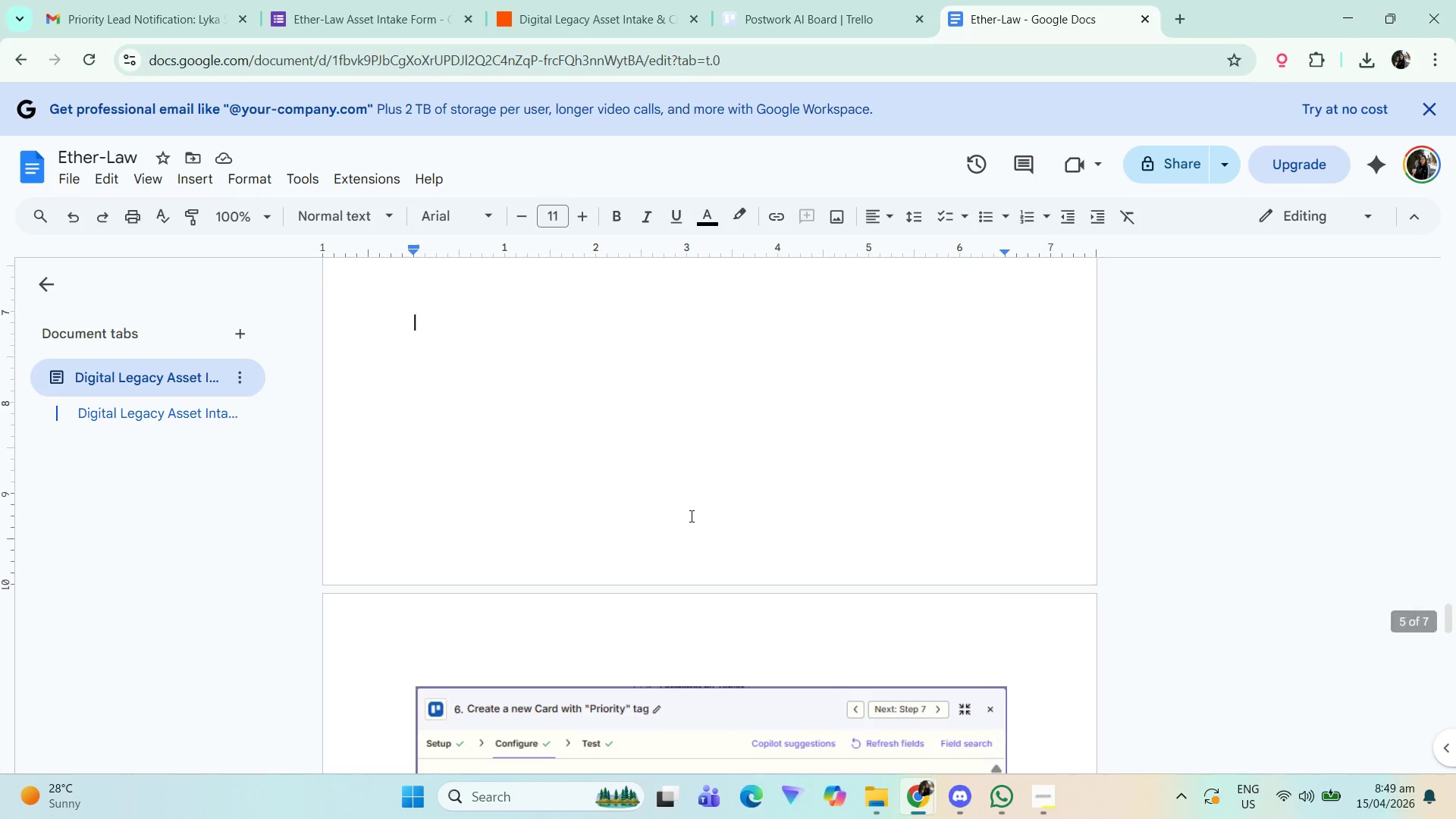 
key(ArrowDown)
 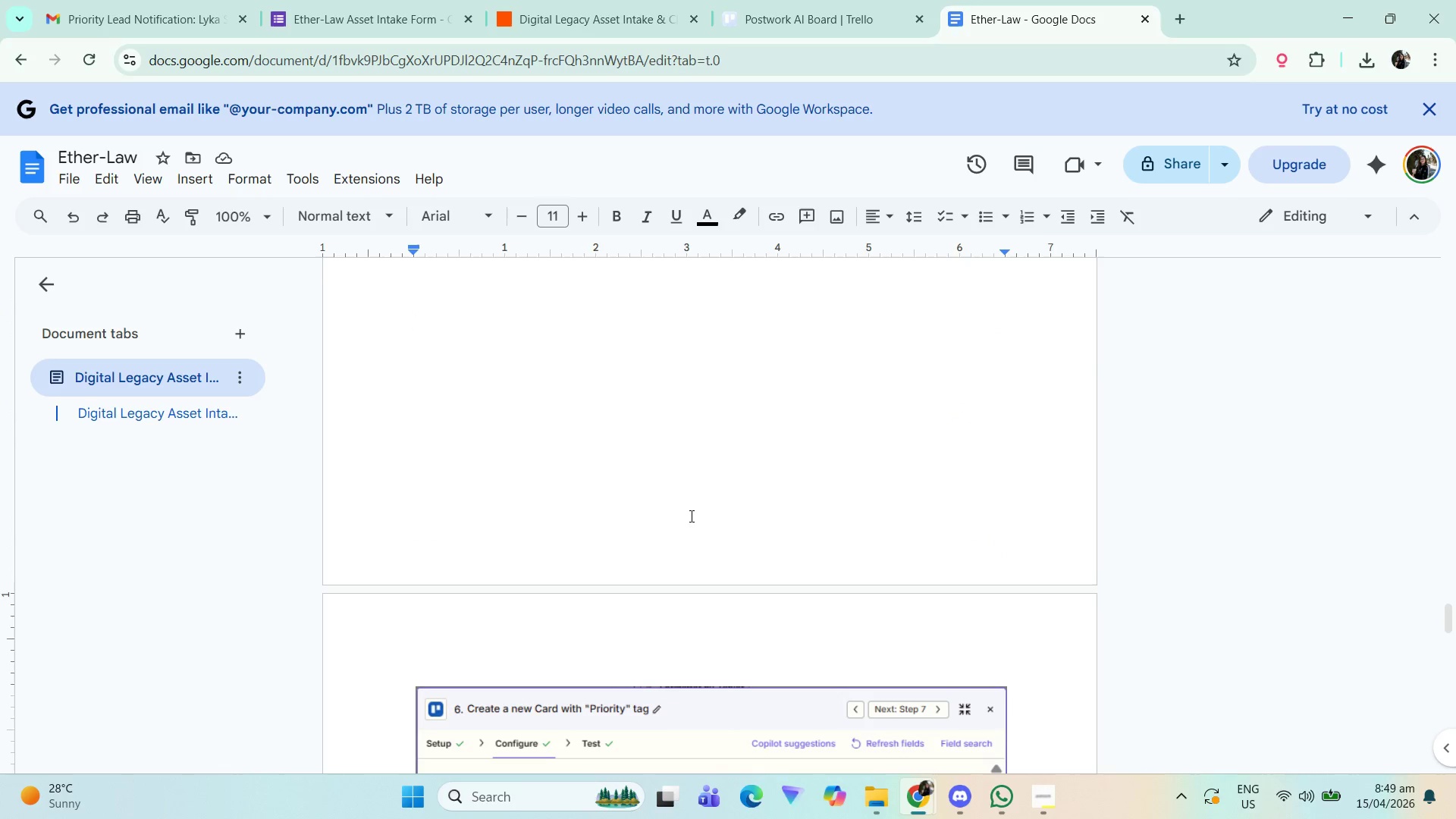 
type(Below )
 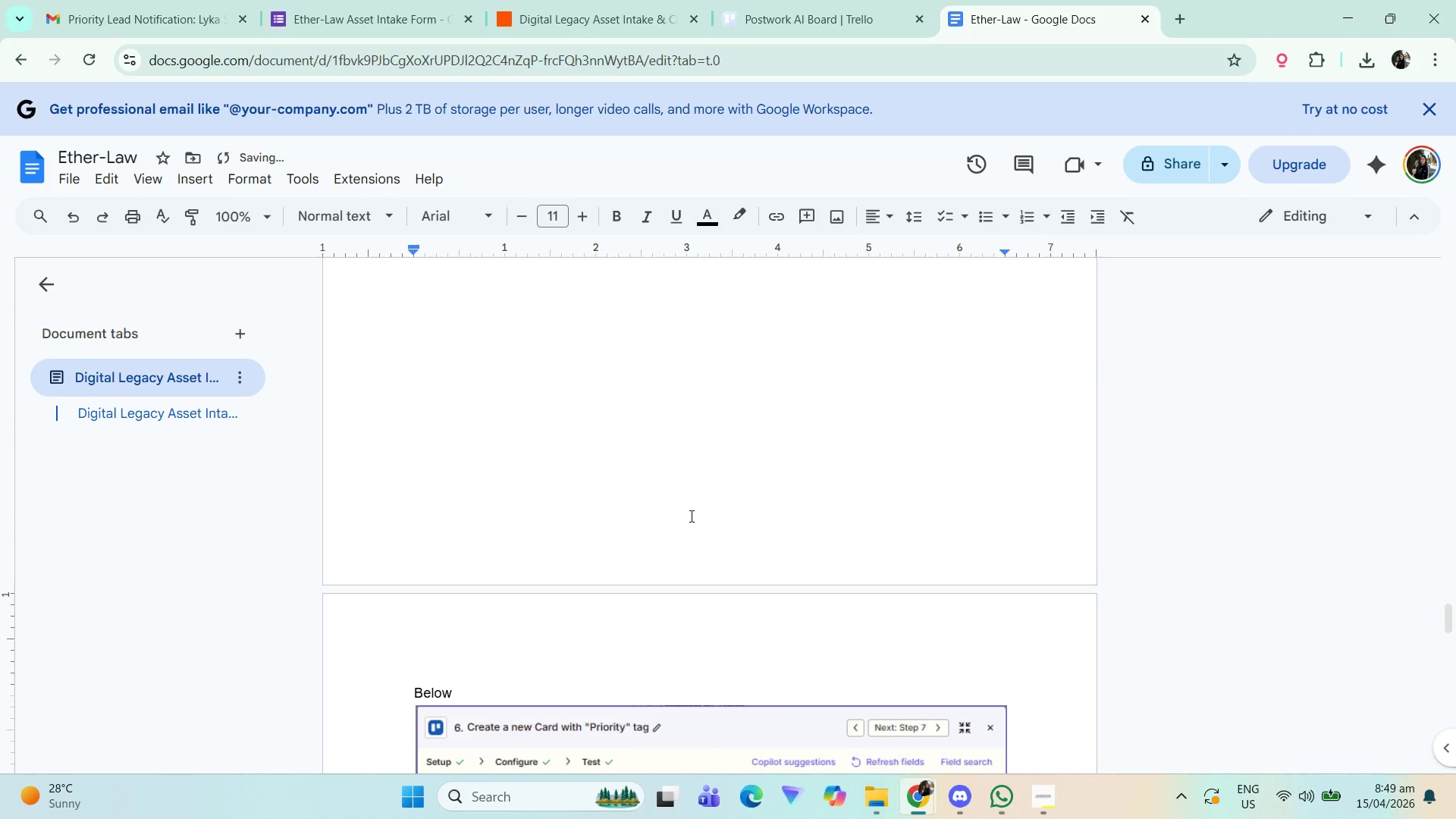 
scroll: coordinate [934, 523], scroll_direction: down, amount: 3.0
 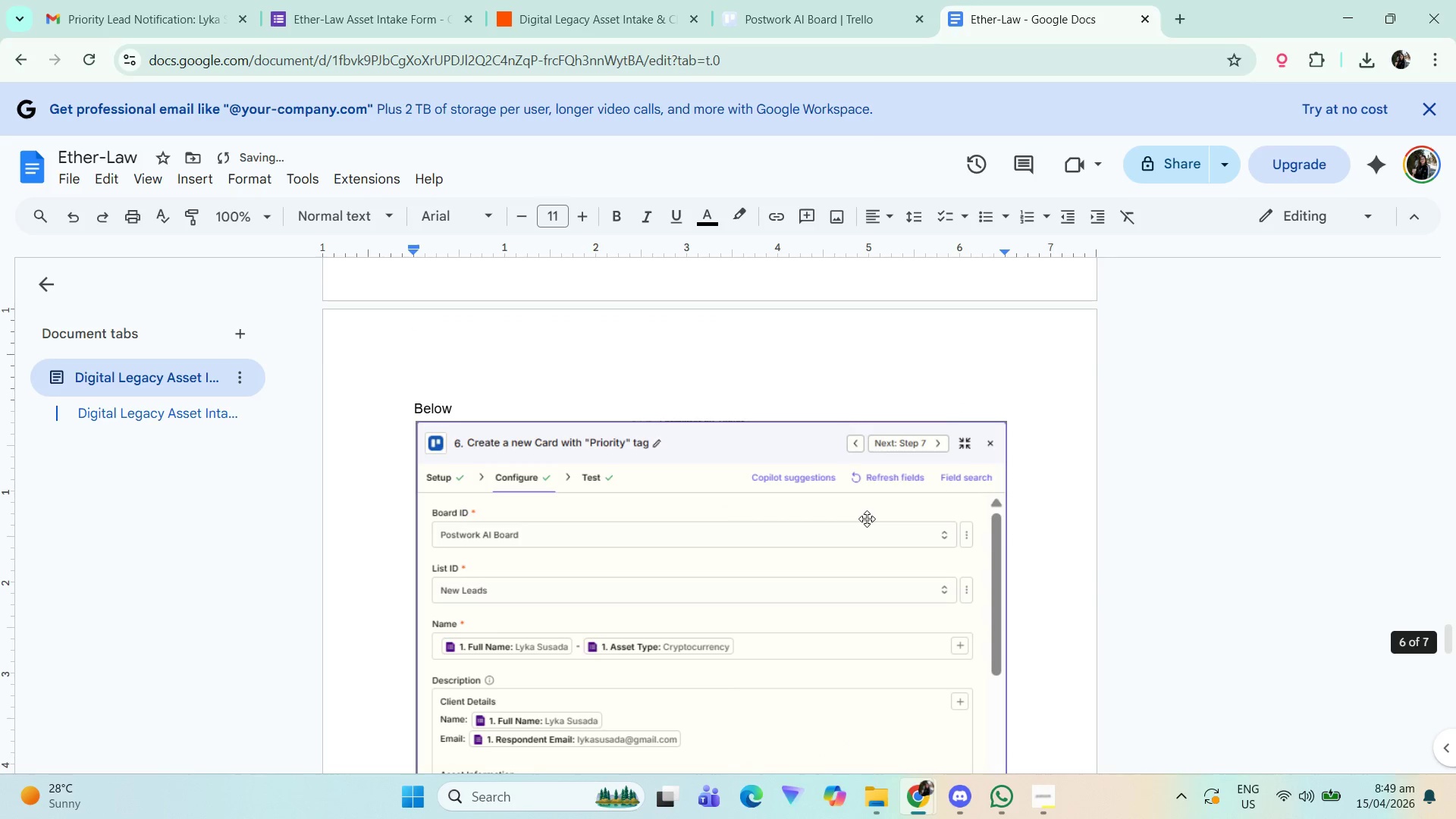 
type(is a Zao w)
key(Backspace)
key(Backspace)
key(Backspace)
type(p workdl)
key(Backspace)
key(Backspace)
type(flow conifu)
key(Backspace)
key(Backspace)
key(Backspace)
type(fug)
key(Backspace)
key(Backspace)
type(igut)
key(Backspace)
type(ration to cte)
key(Backspace)
key(Backspace)
type(reate a new Trello card )